 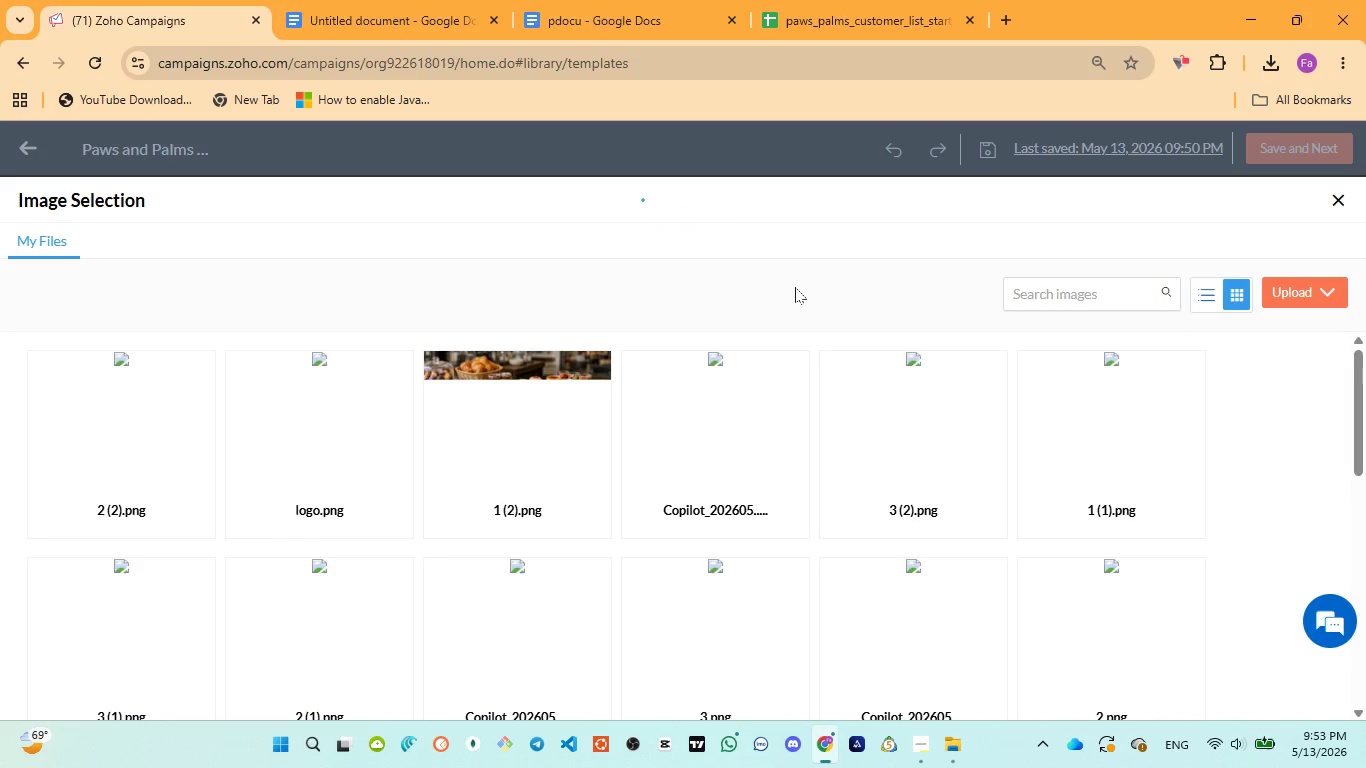 
left_click([1276, 289])
 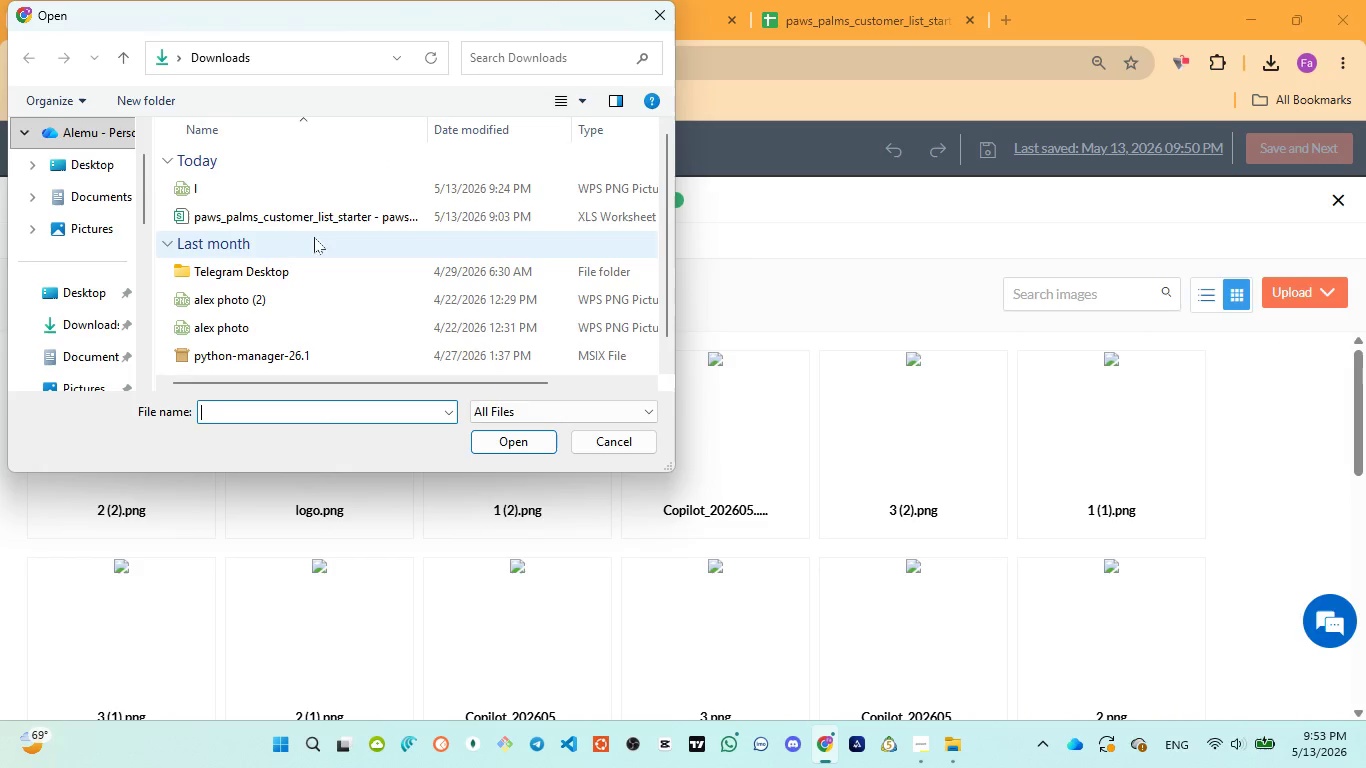 
left_click([221, 190])
 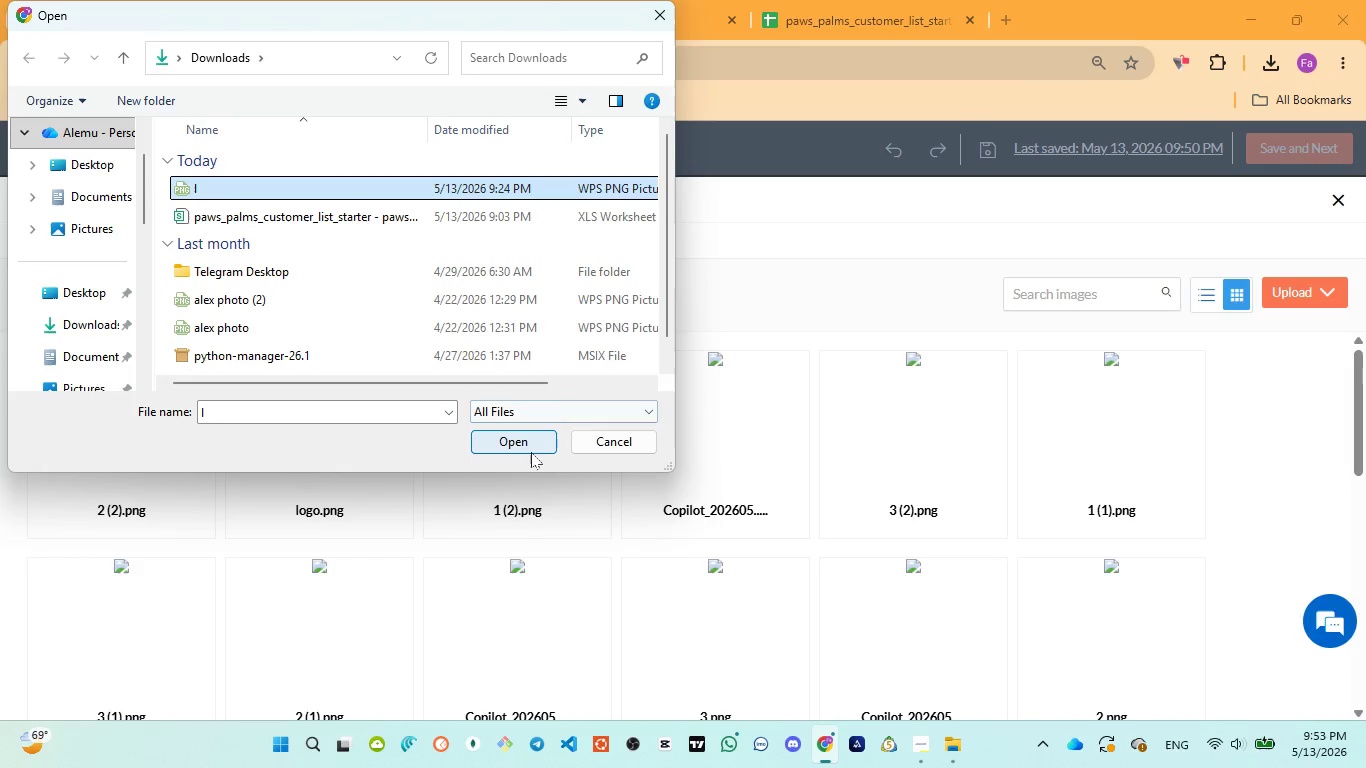 
left_click([532, 449])
 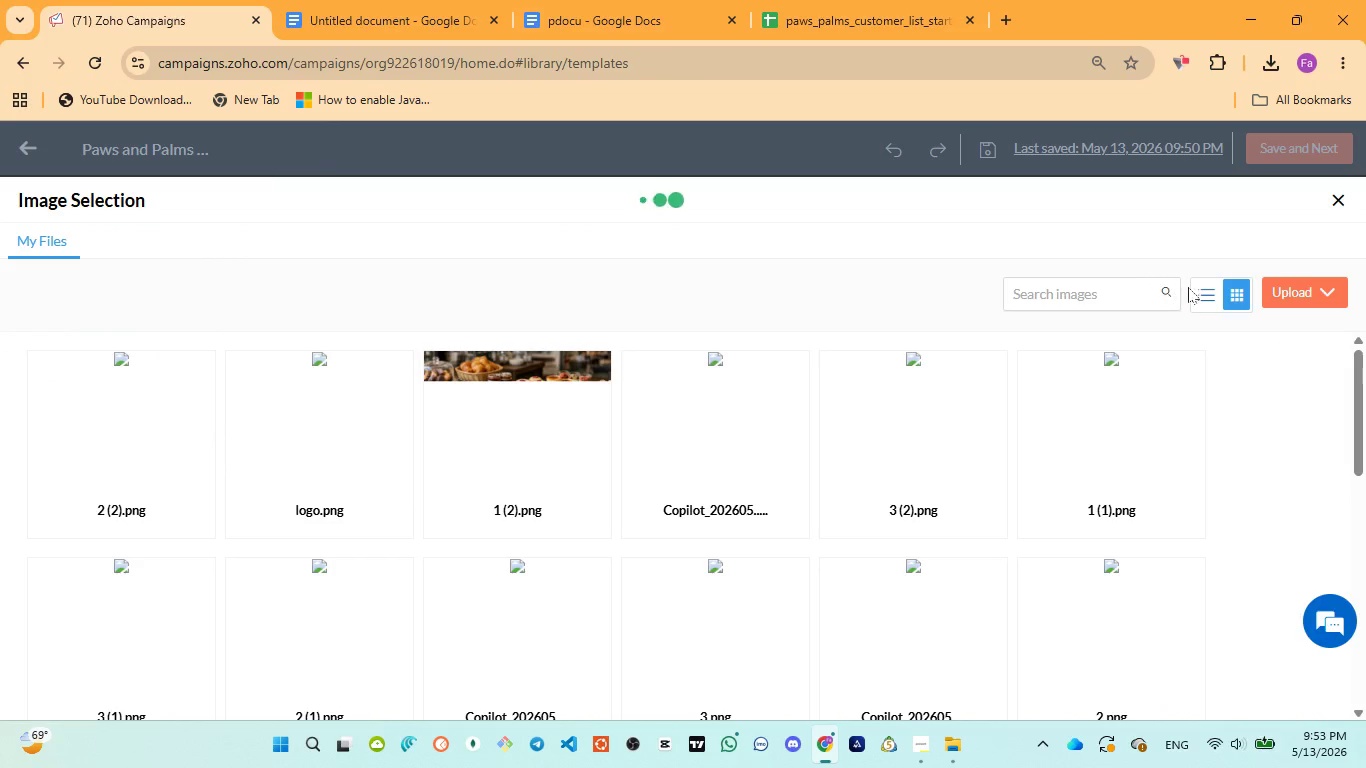 
left_click([1344, 203])
 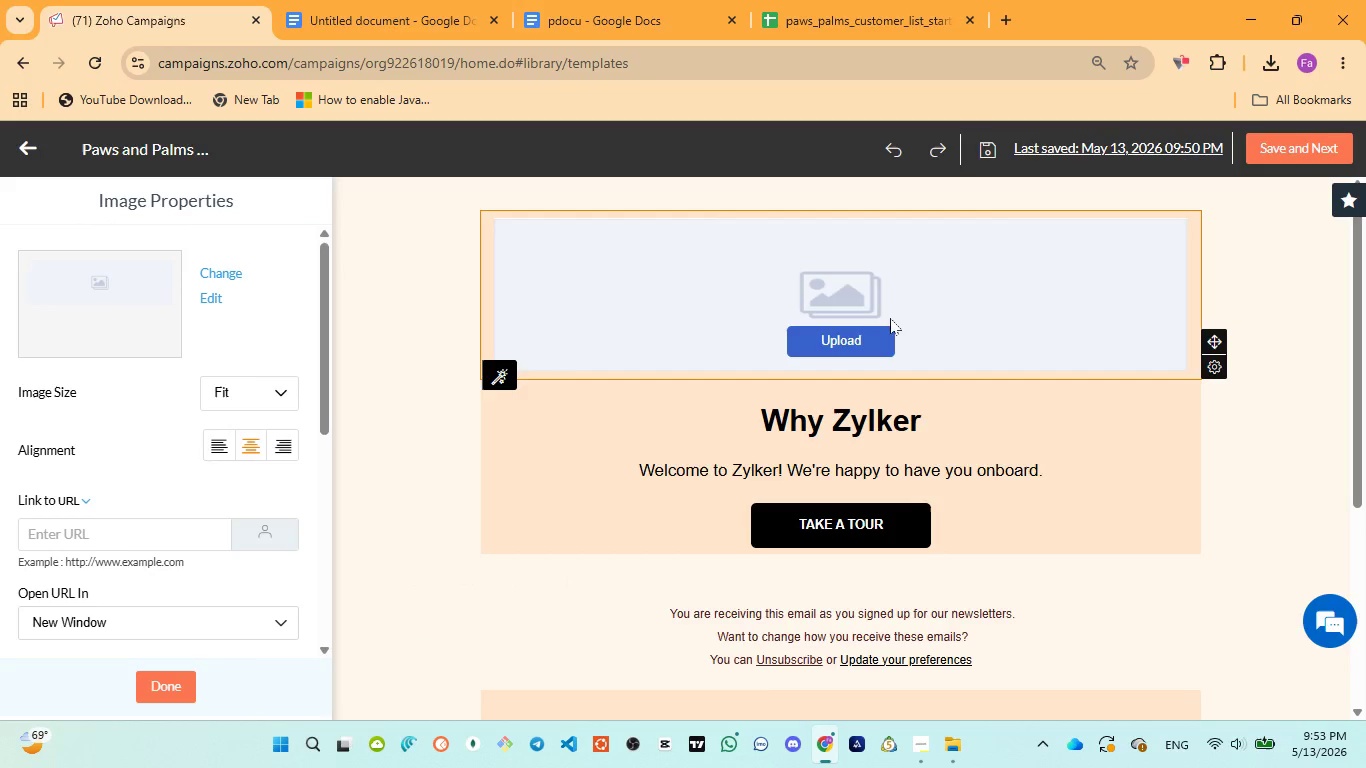 
left_click([852, 329])
 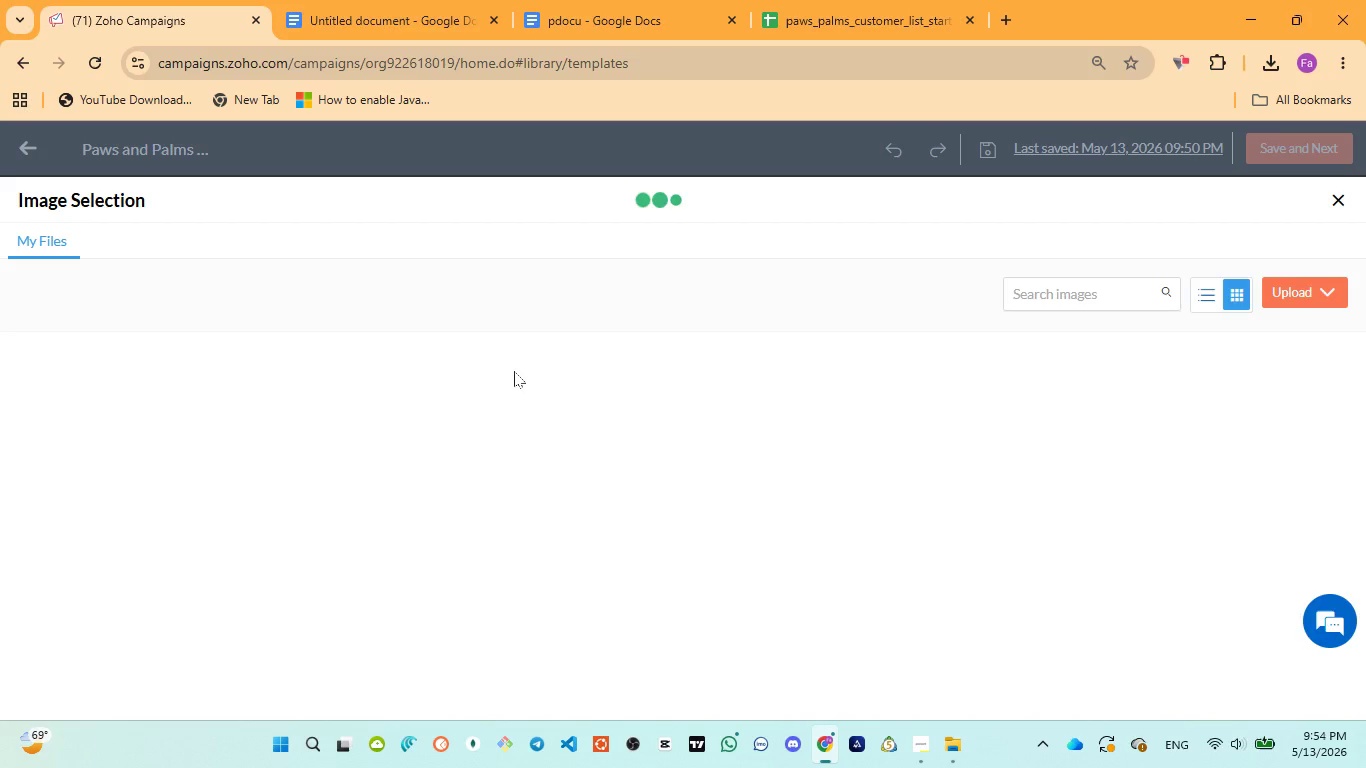 
wait(68.56)
 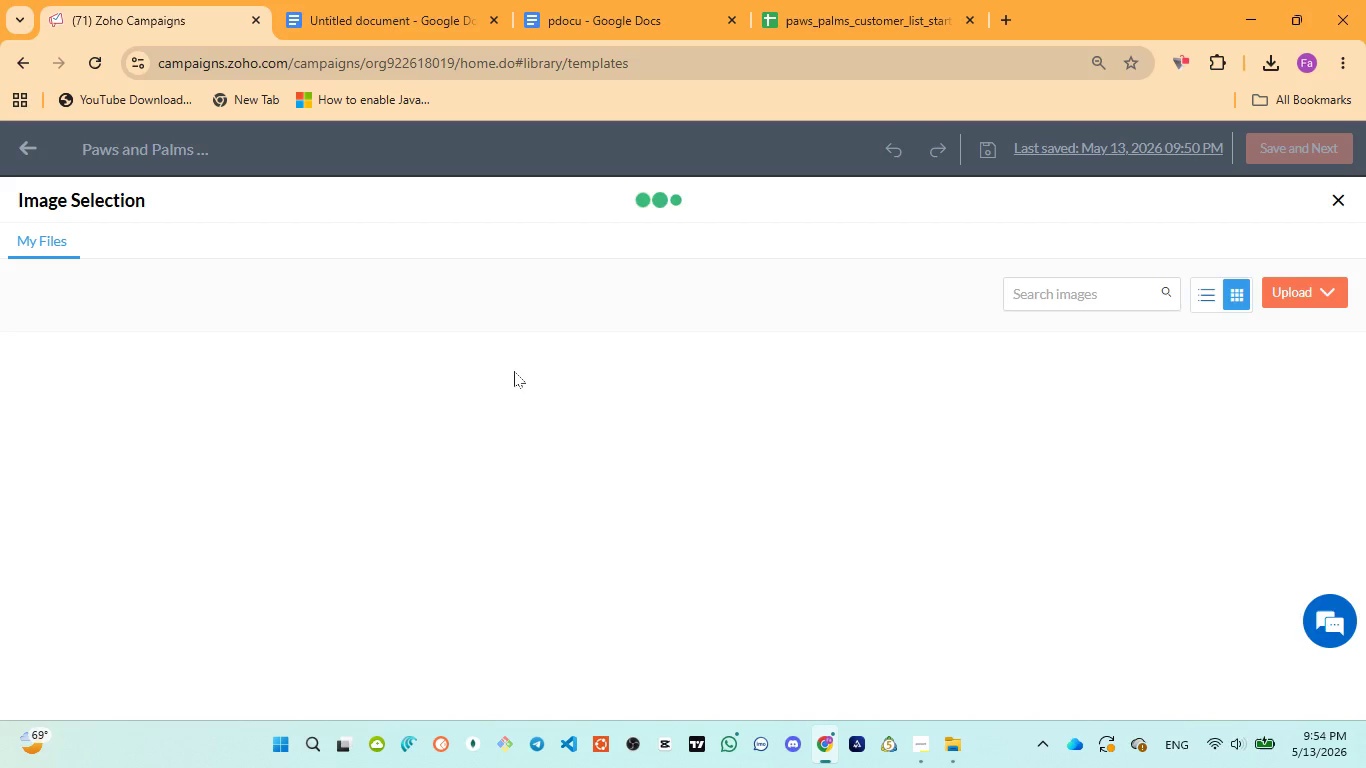 
scroll: coordinate [514, 371], scroll_direction: down, amount: 3.0
 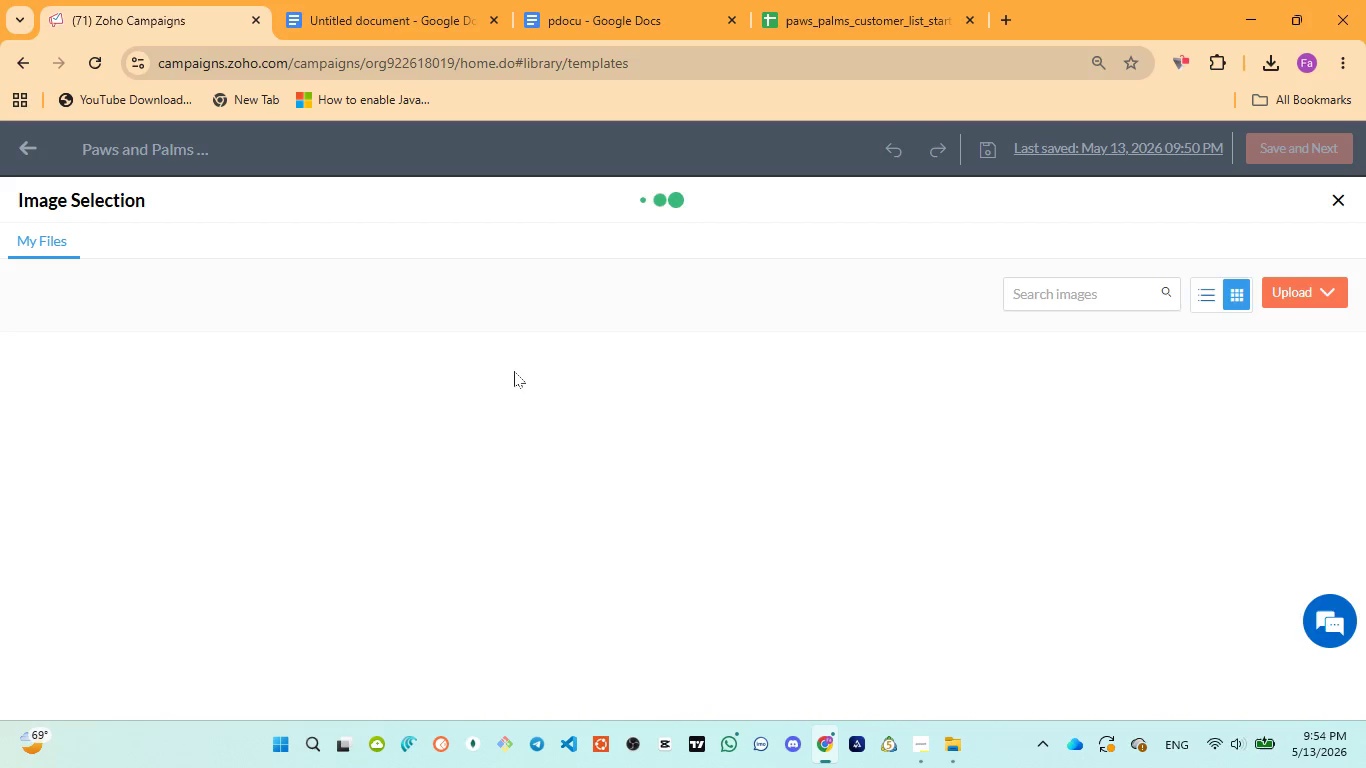 
scroll: coordinate [514, 371], scroll_direction: up, amount: 3.0
 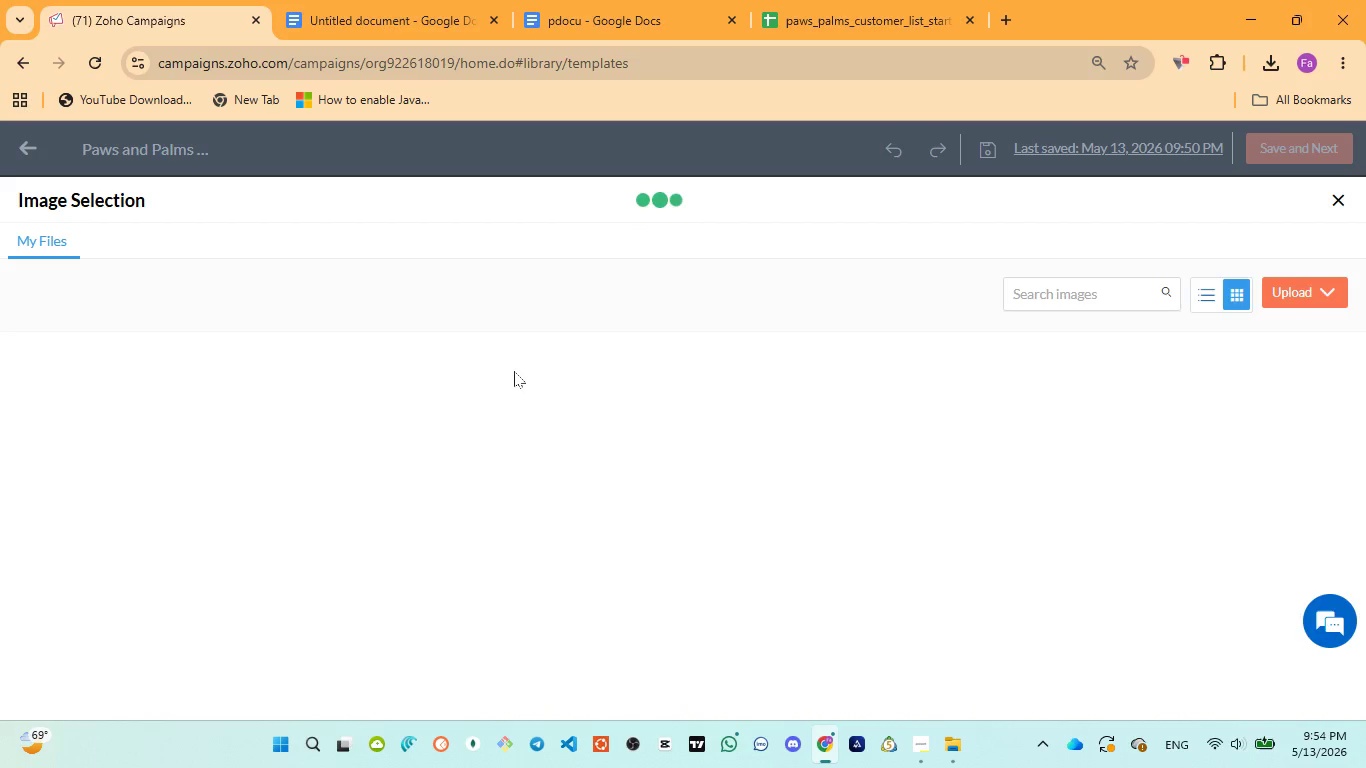 
wait(7.72)
 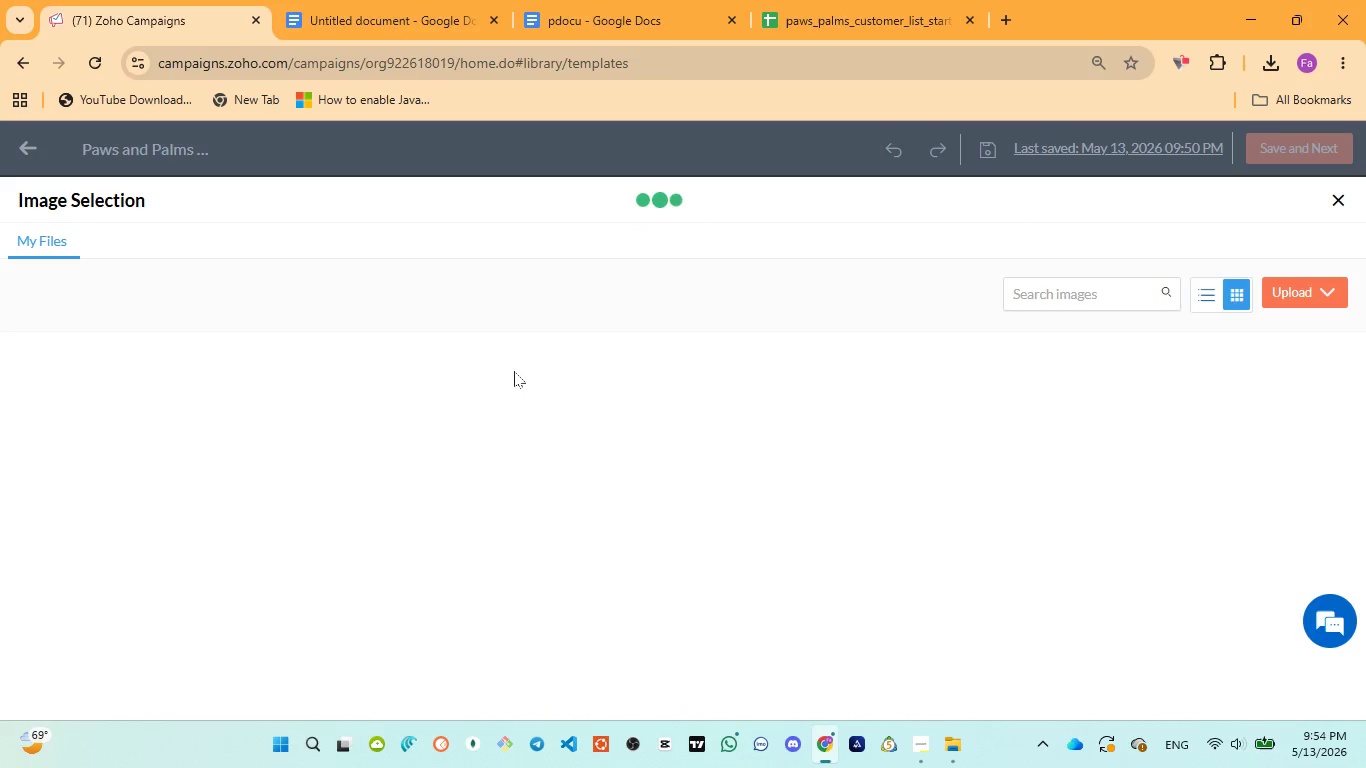 
scroll: coordinate [514, 371], scroll_direction: down, amount: 2.0
 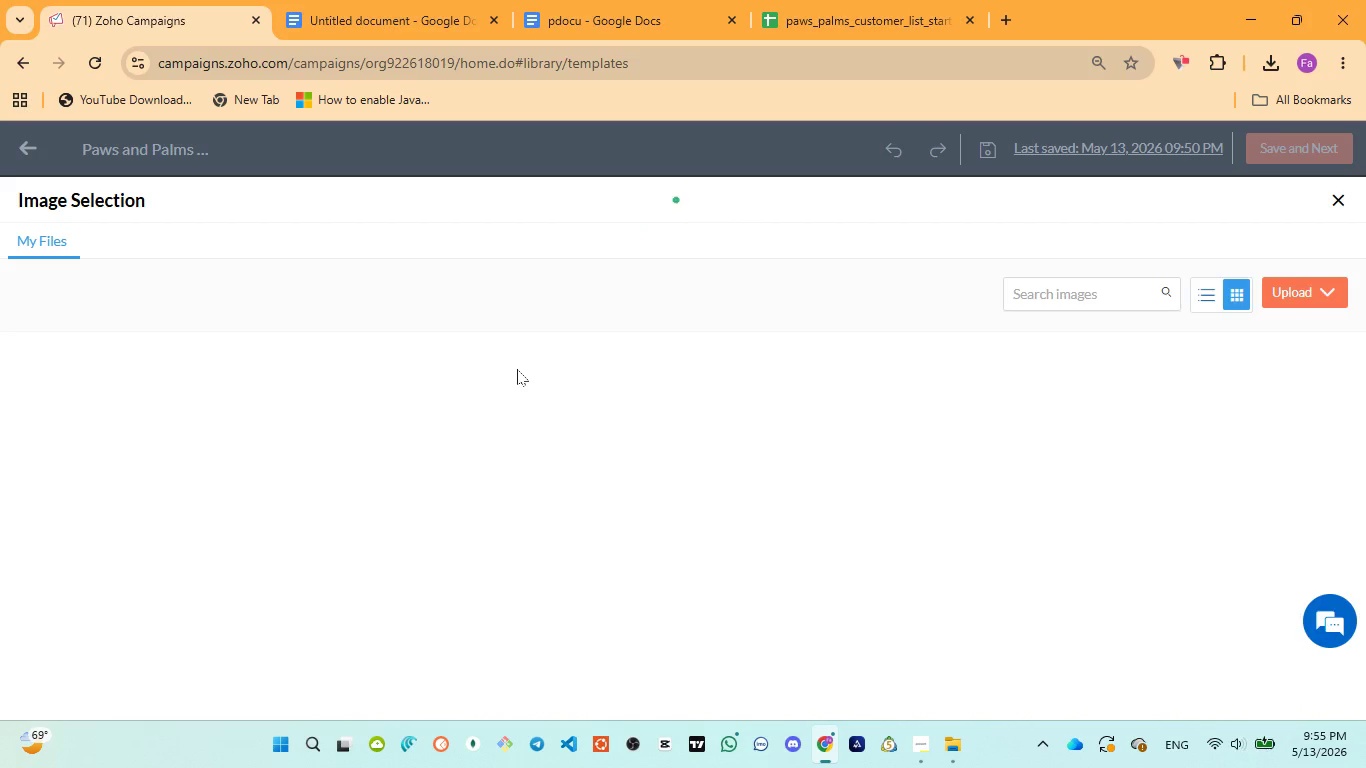 
wait(41.94)
 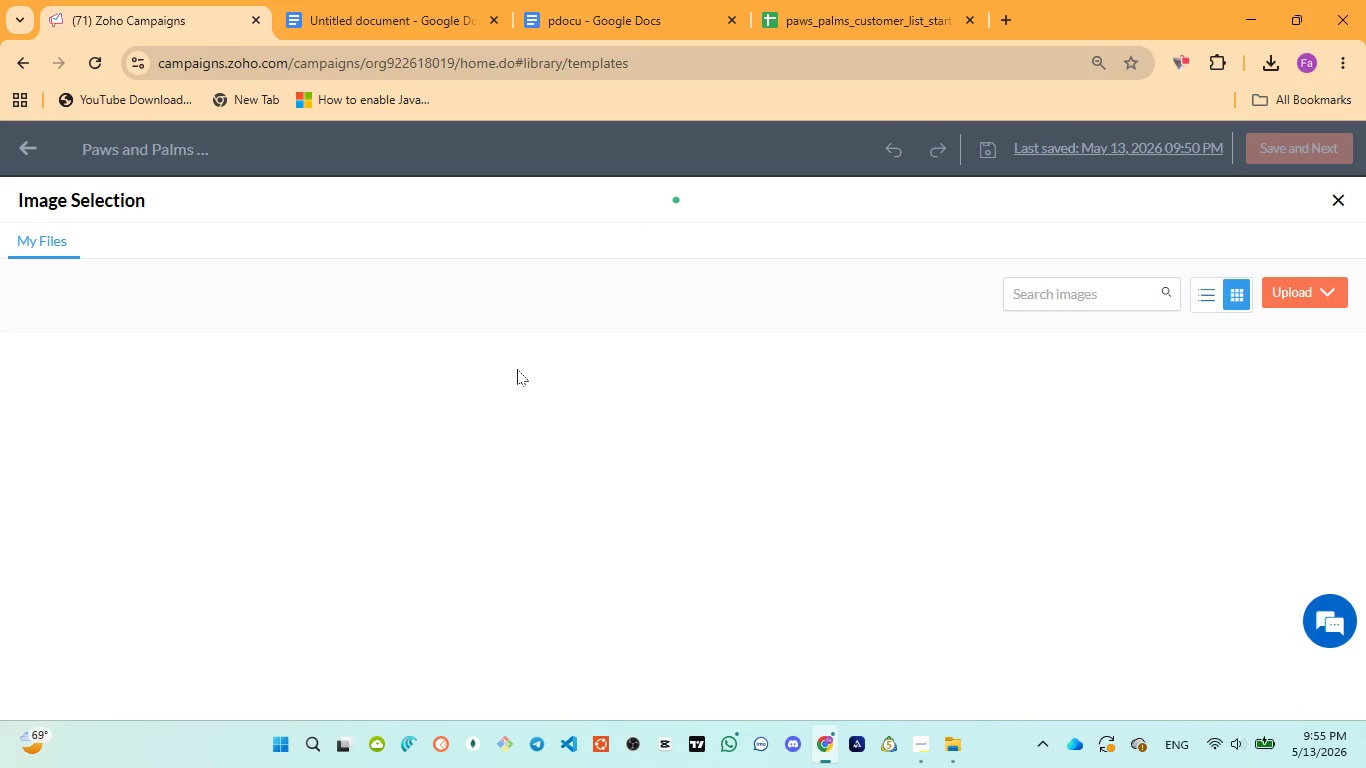 
left_click([1337, 197])
 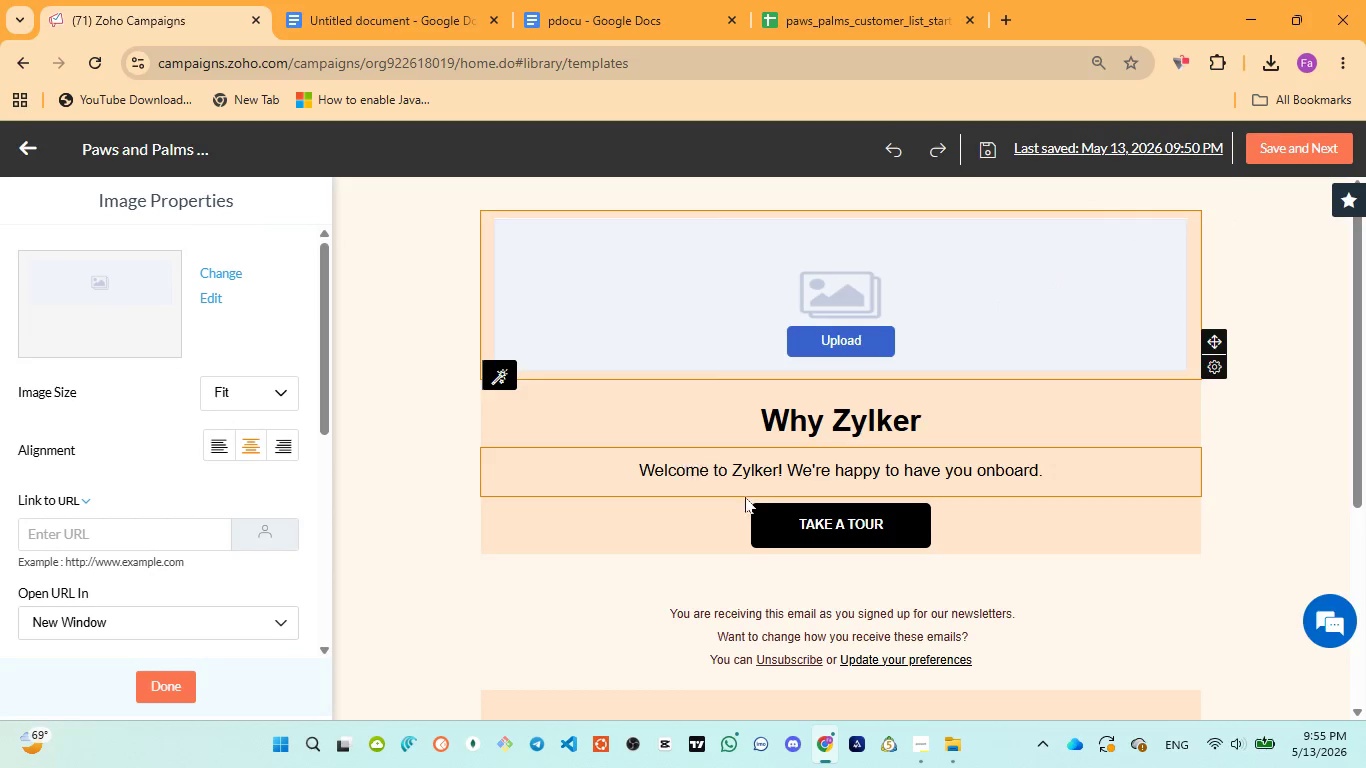 
left_click([824, 526])
 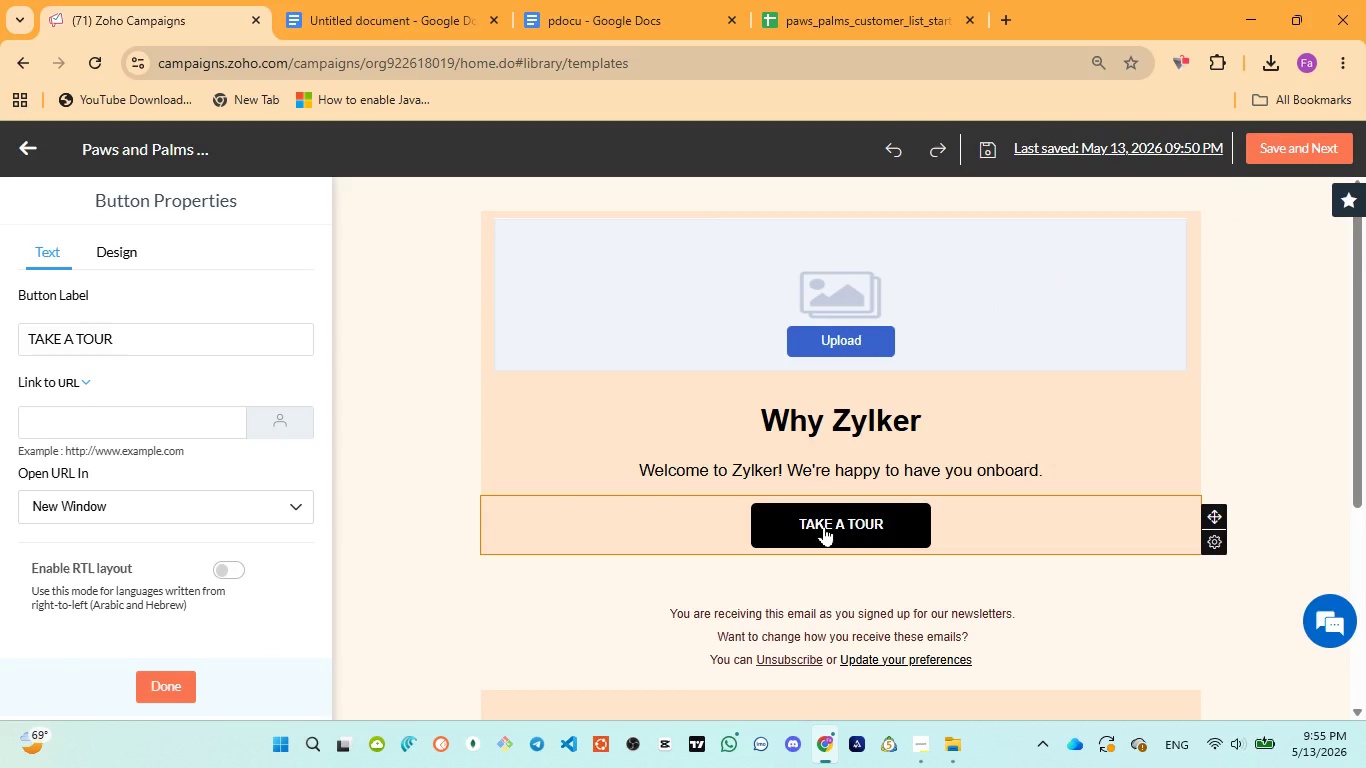 
wait(20.89)
 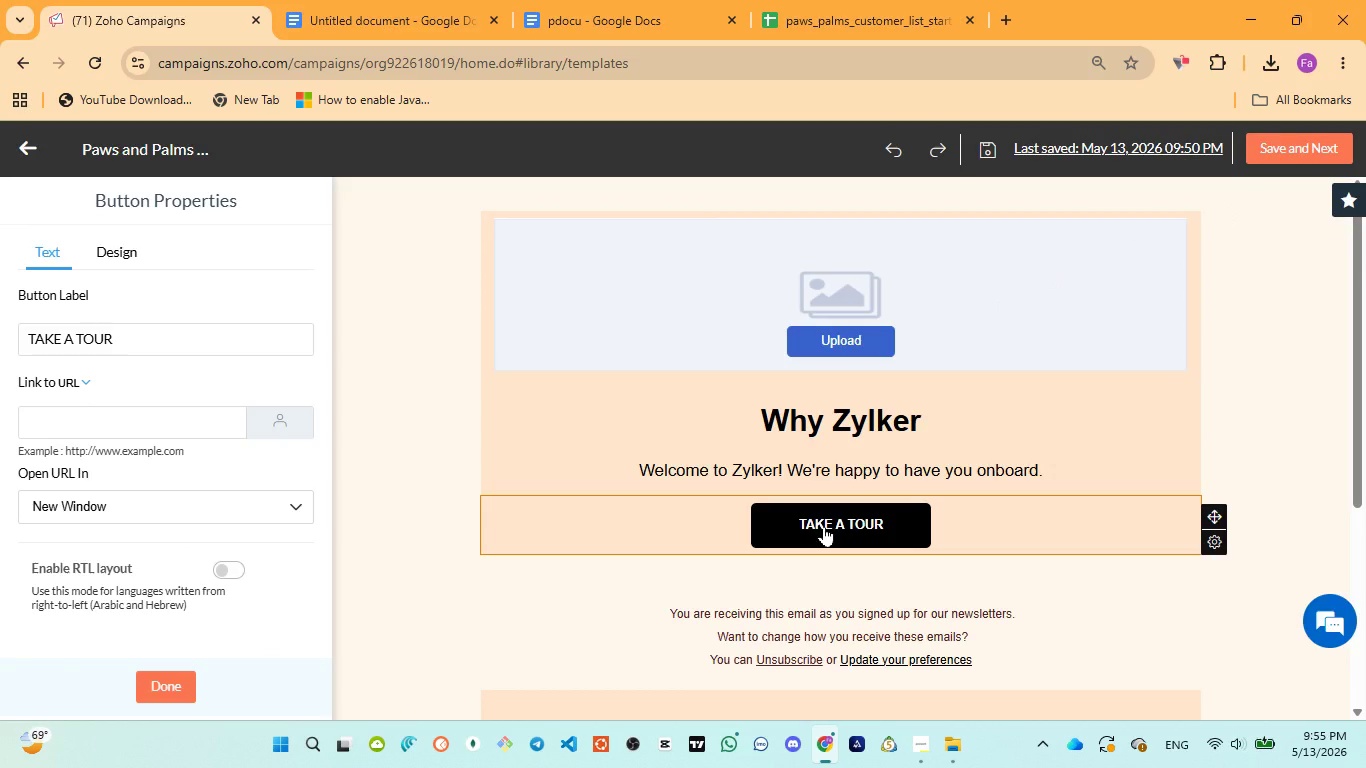 
left_click([867, 350])
 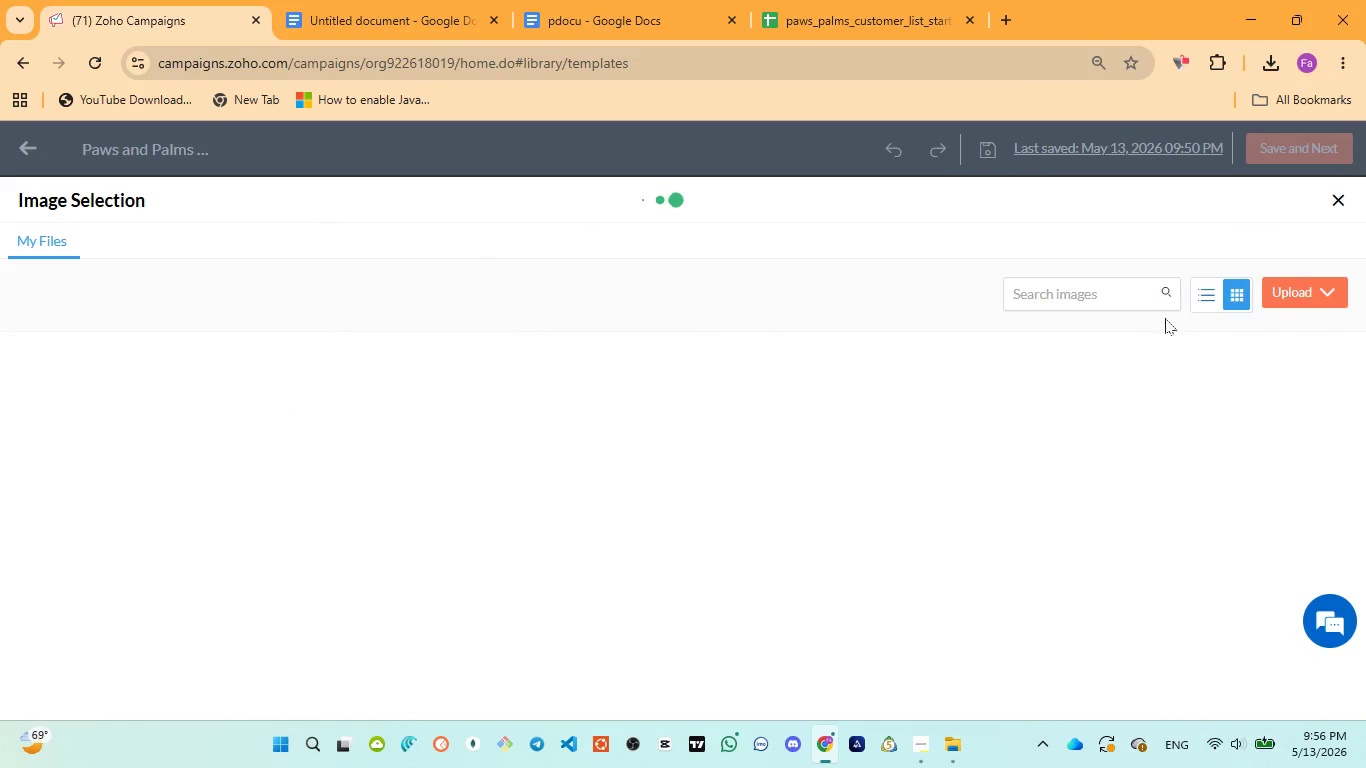 
left_click([1289, 297])
 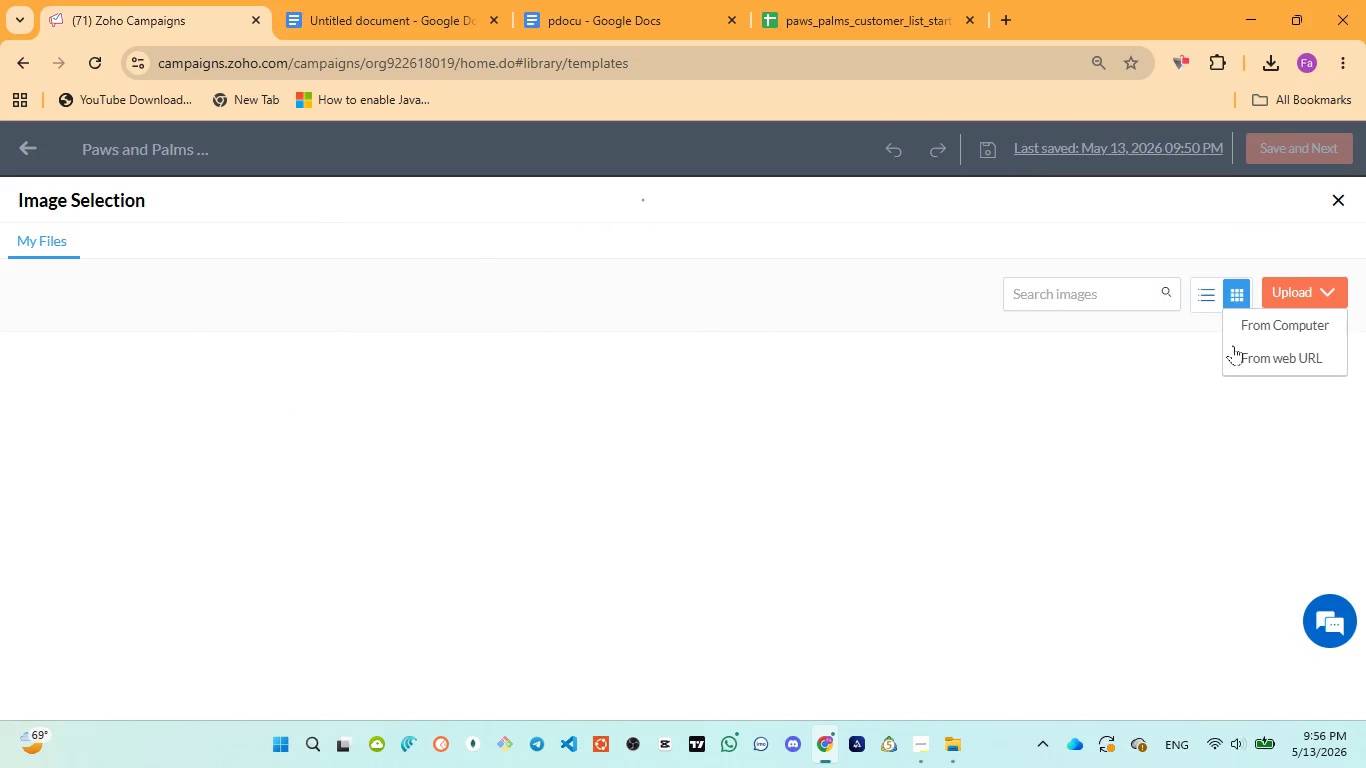 
left_click([1265, 322])
 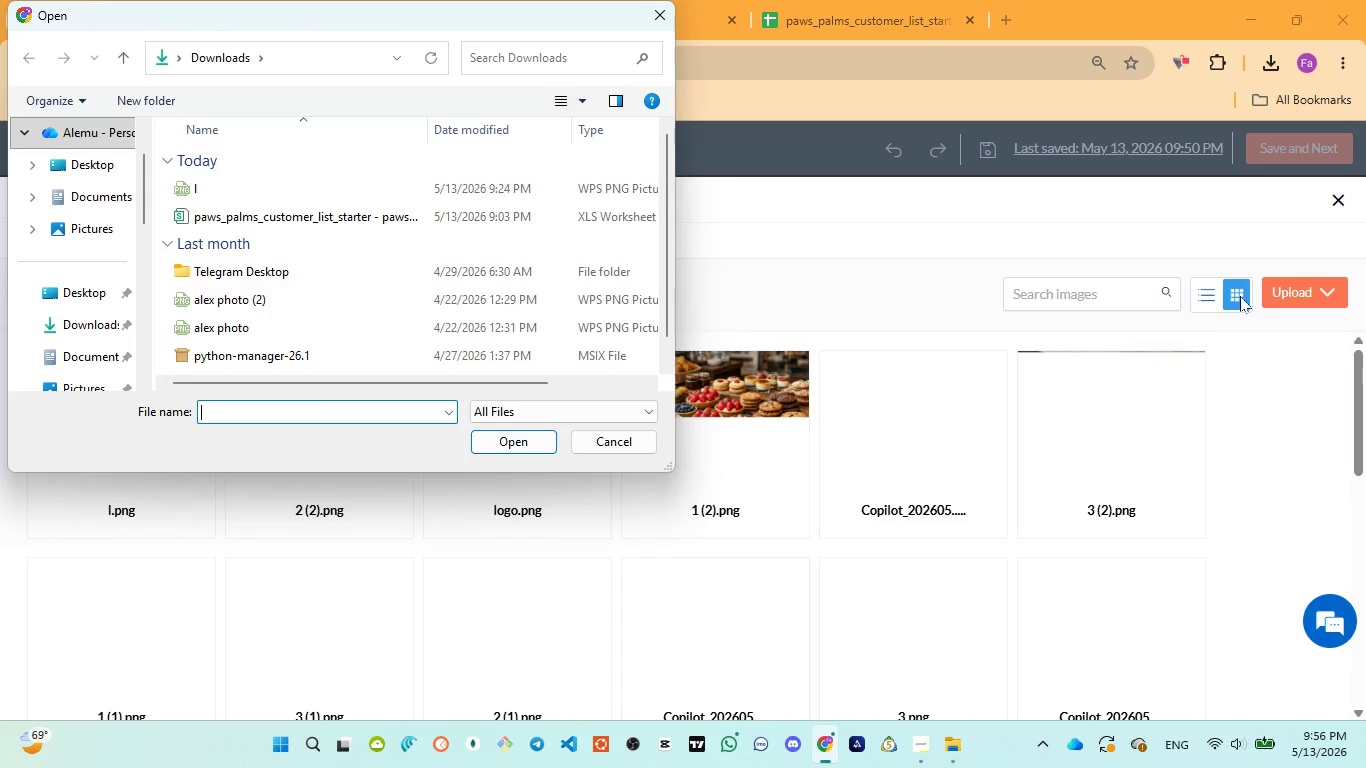 
wait(24.03)
 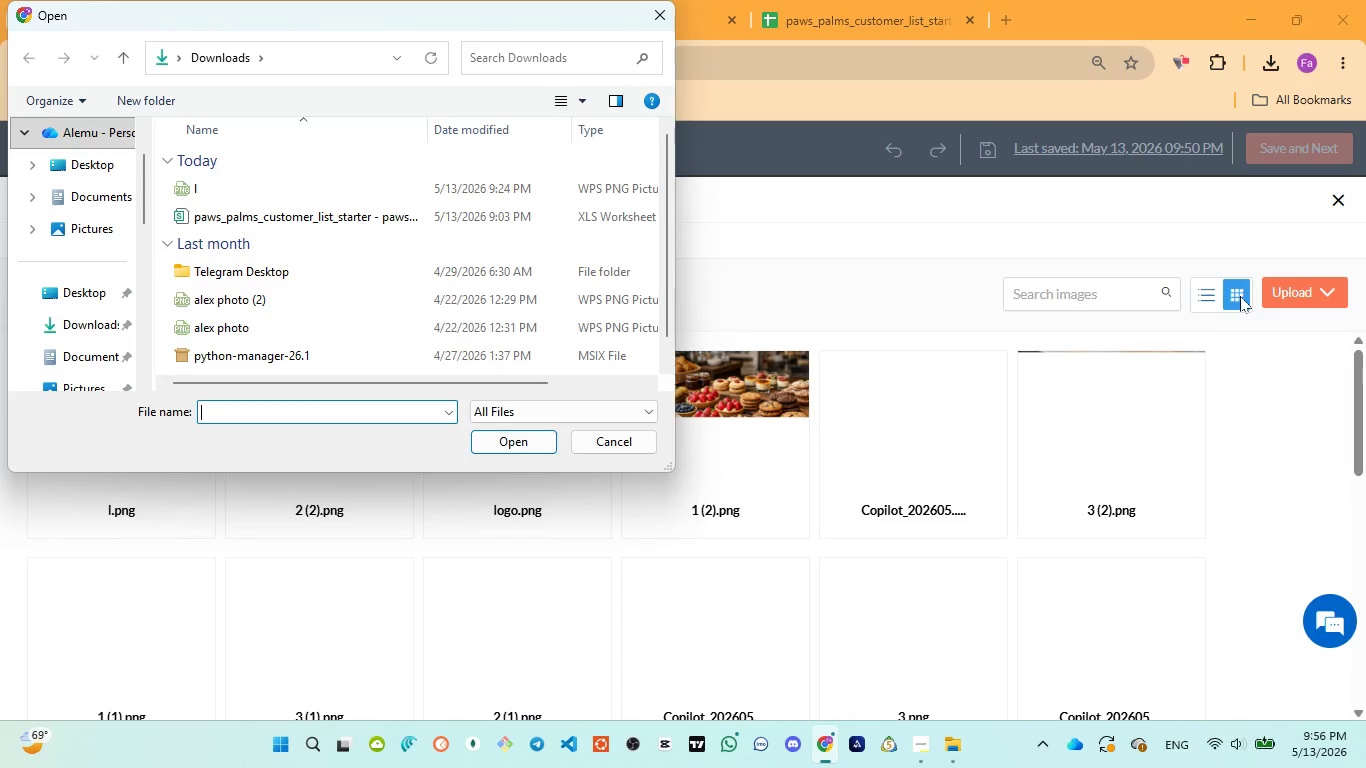 
left_click([297, 183])
 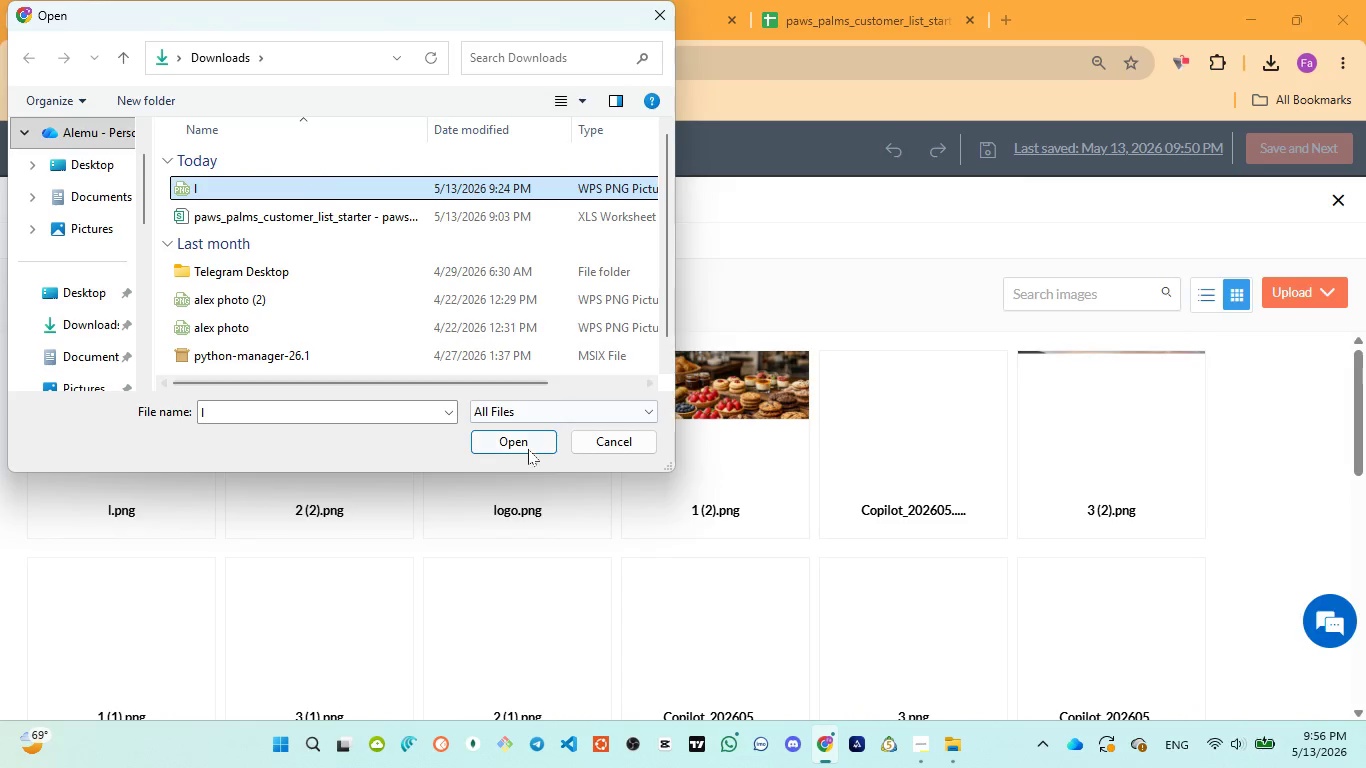 
left_click([528, 449])
 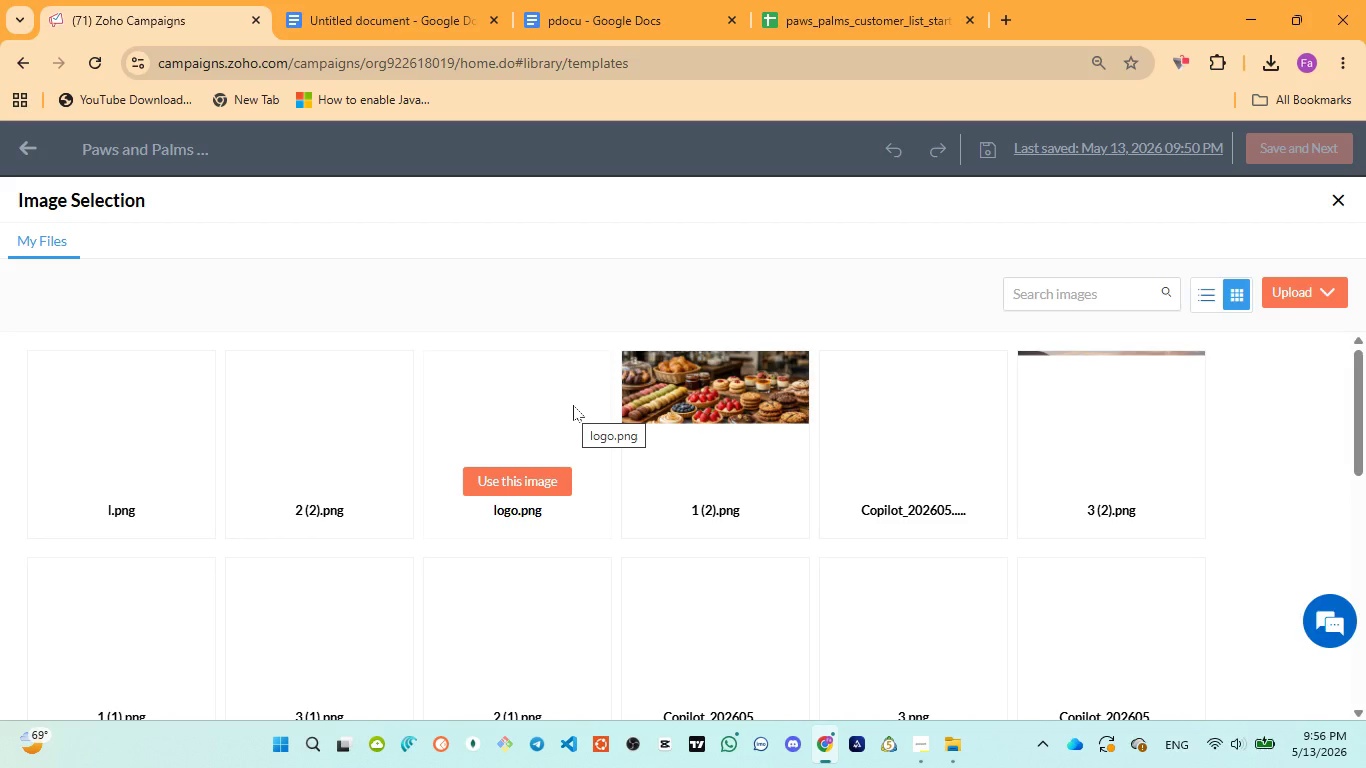 
wait(28.22)
 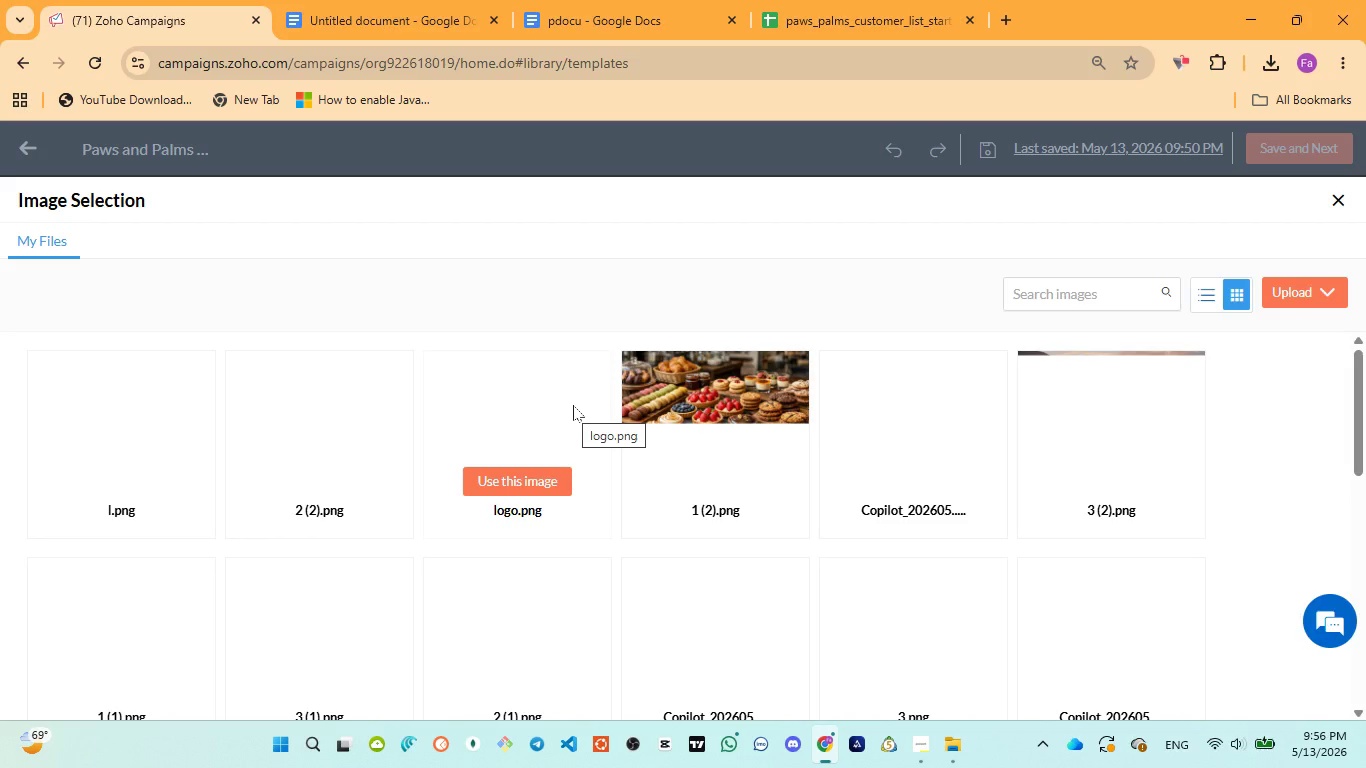 
left_click([147, 470])
 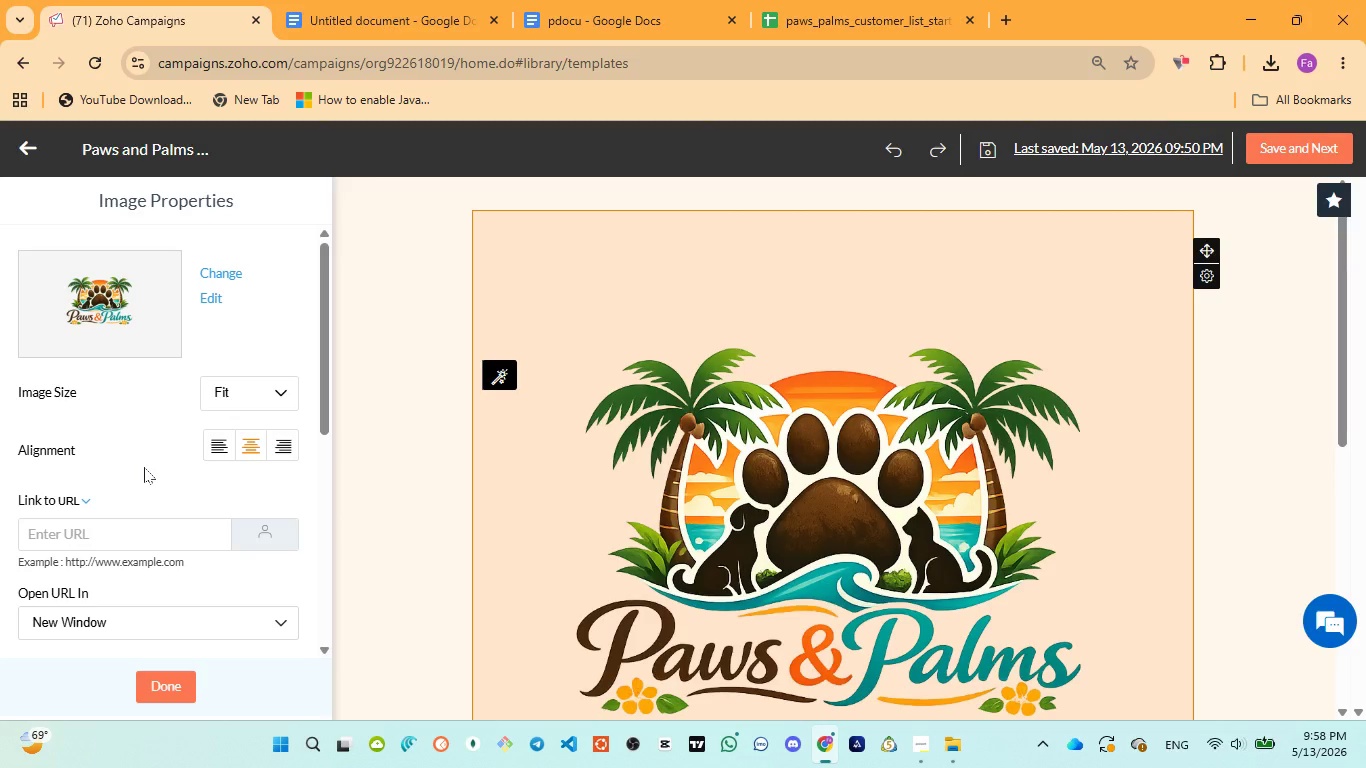 
wait(105.44)
 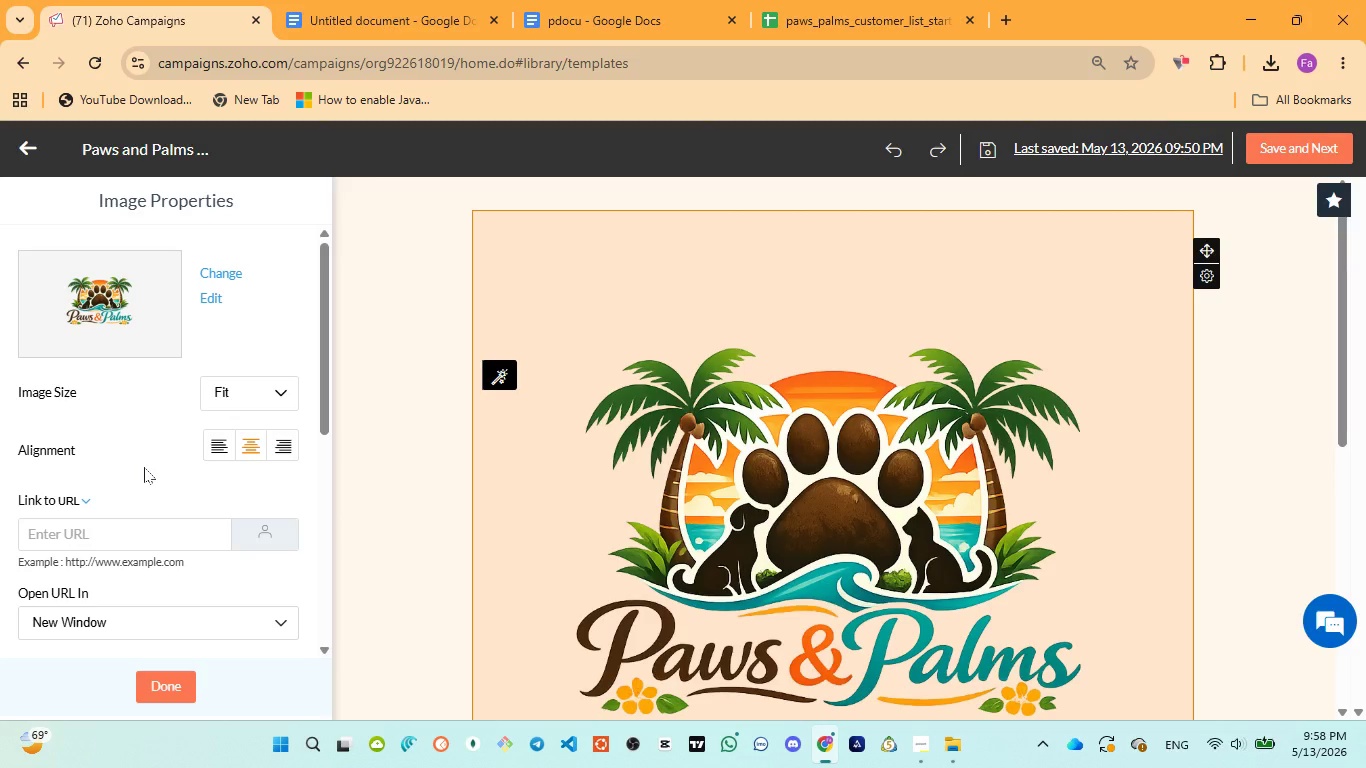 
left_click([850, 574])
 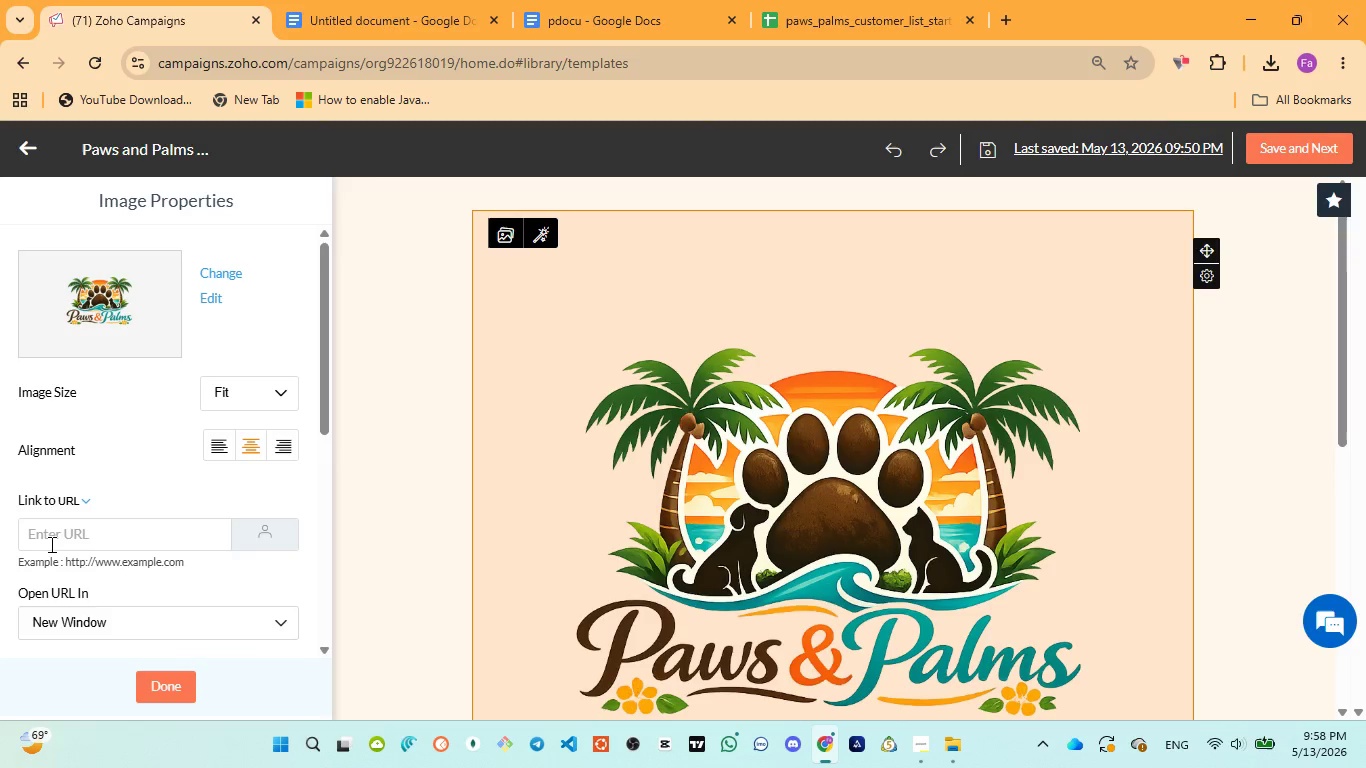 
scroll: coordinate [161, 547], scroll_direction: down, amount: 5.0
 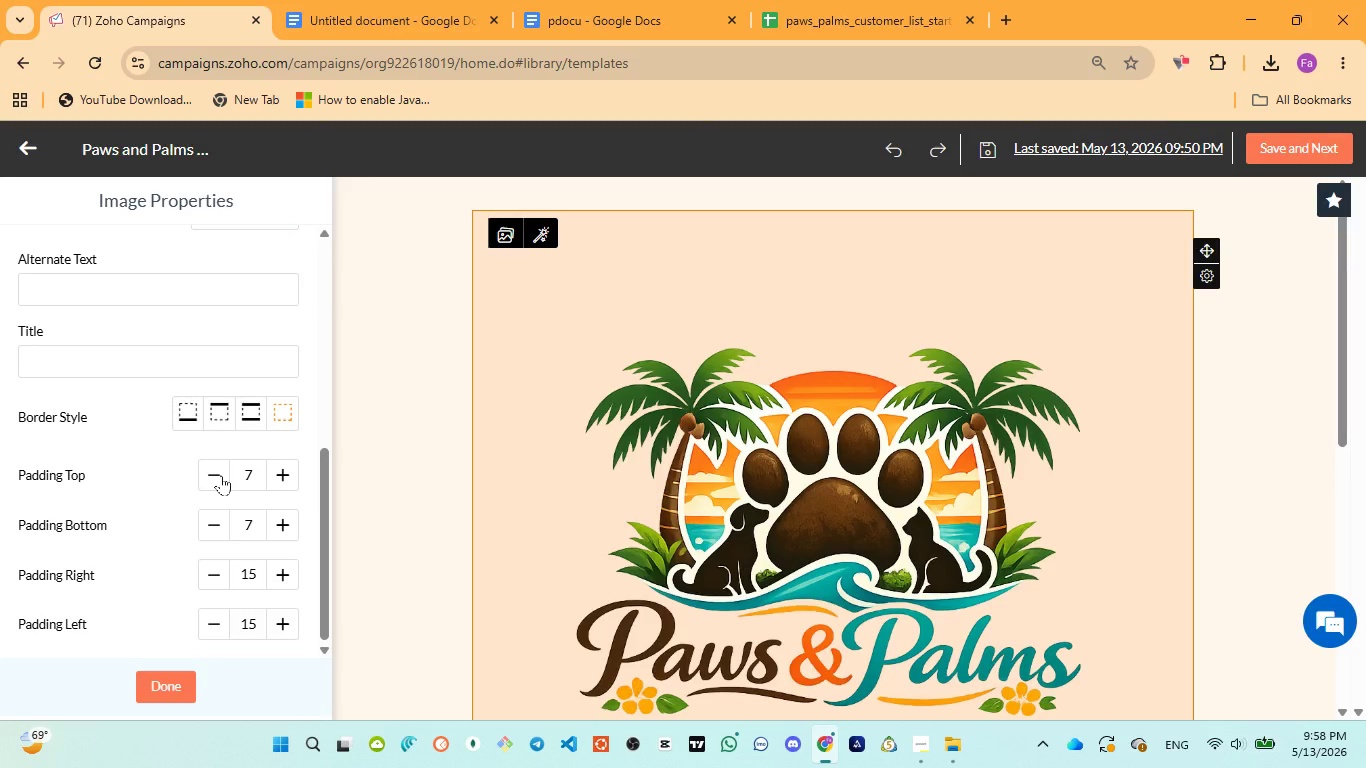 
double_click([221, 475])
 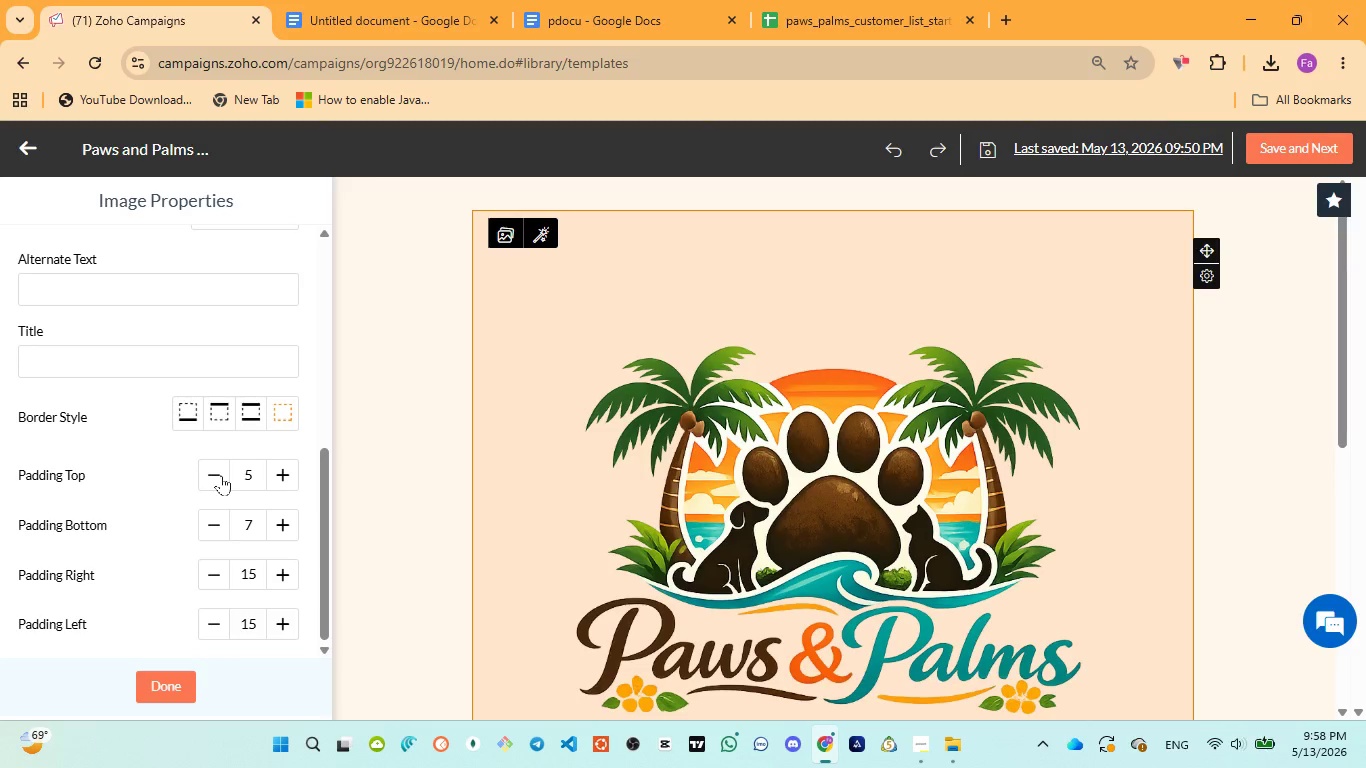 
triple_click([221, 475])
 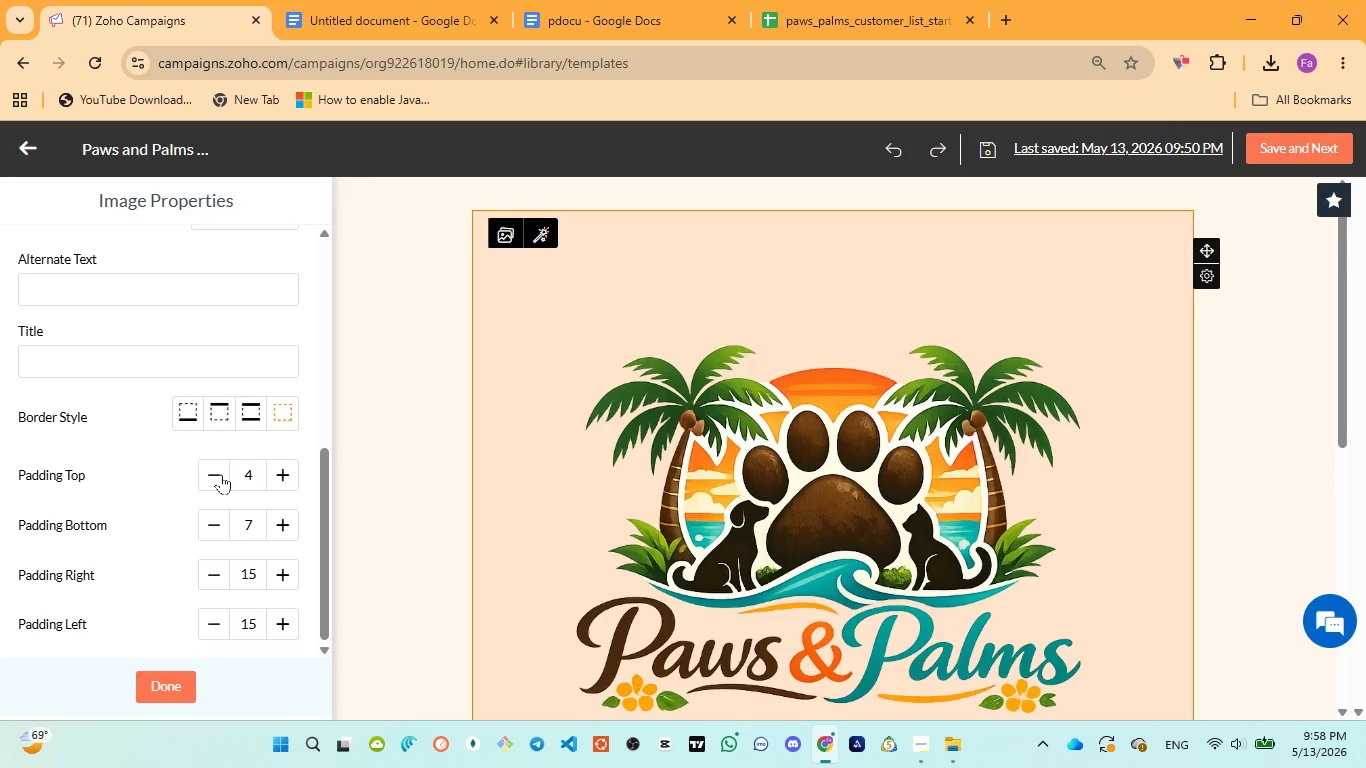 
triple_click([221, 474])
 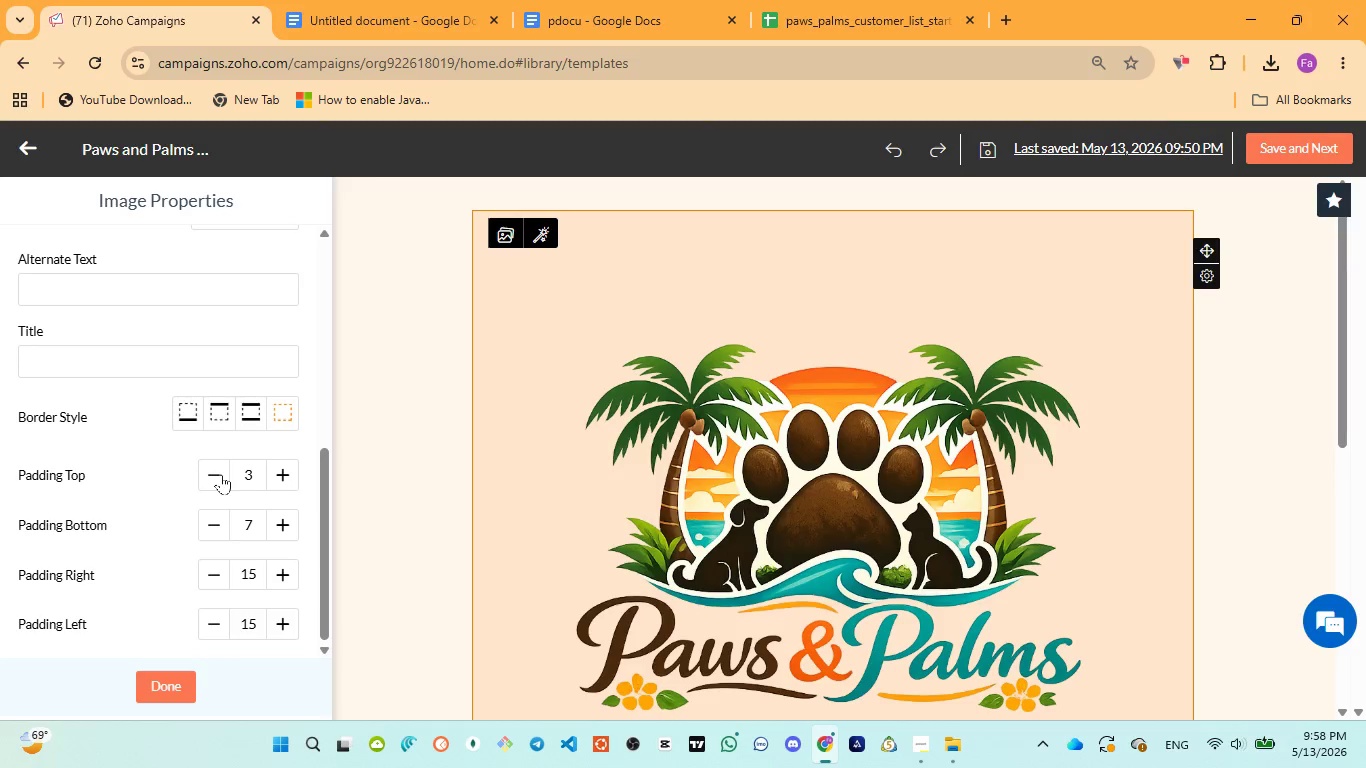 
triple_click([221, 474])
 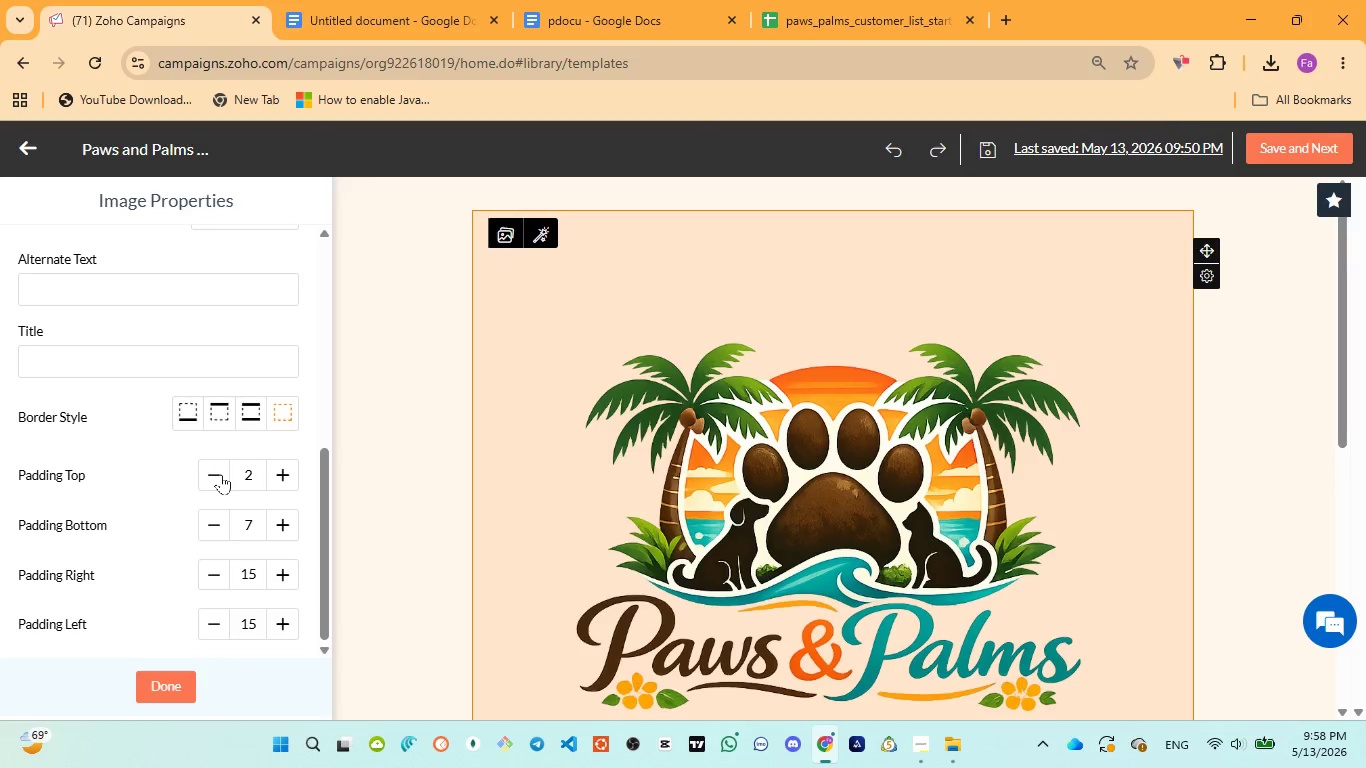 
triple_click([221, 474])
 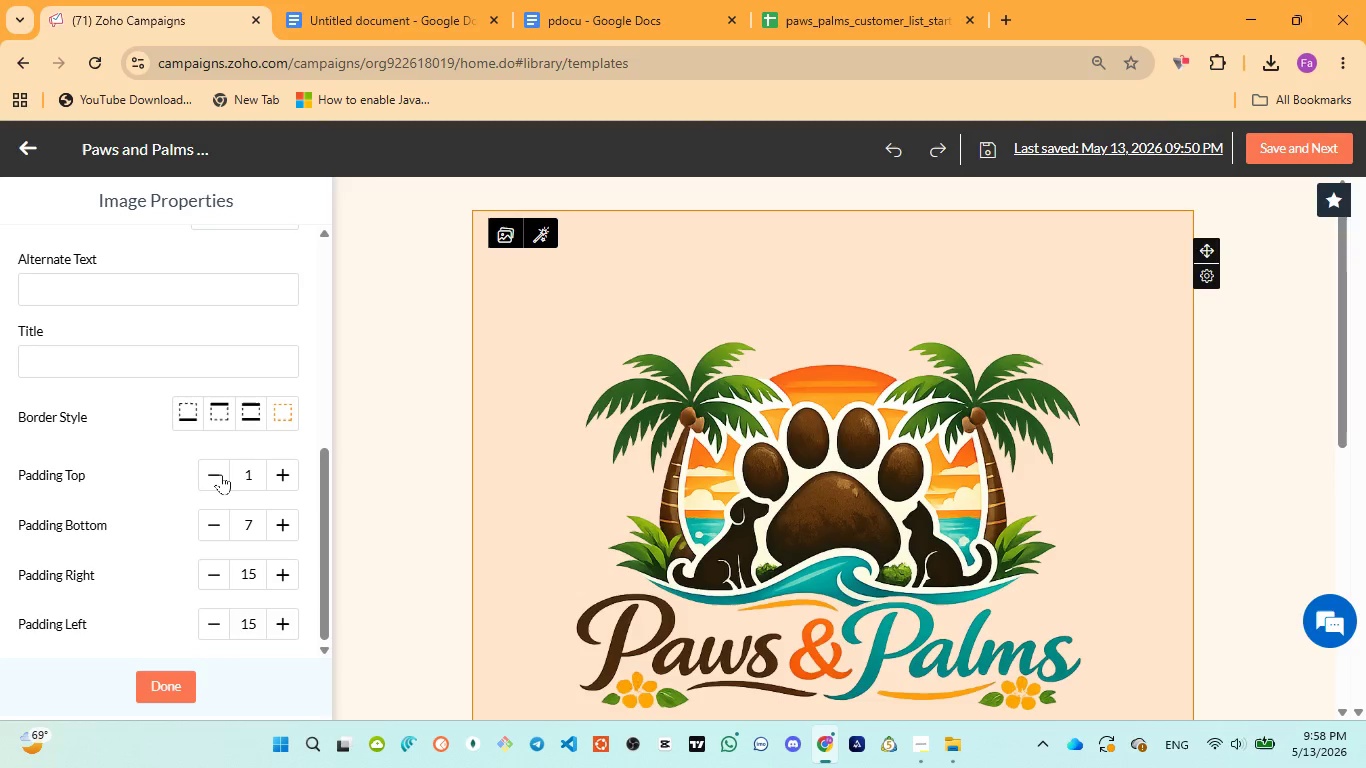 
triple_click([221, 474])
 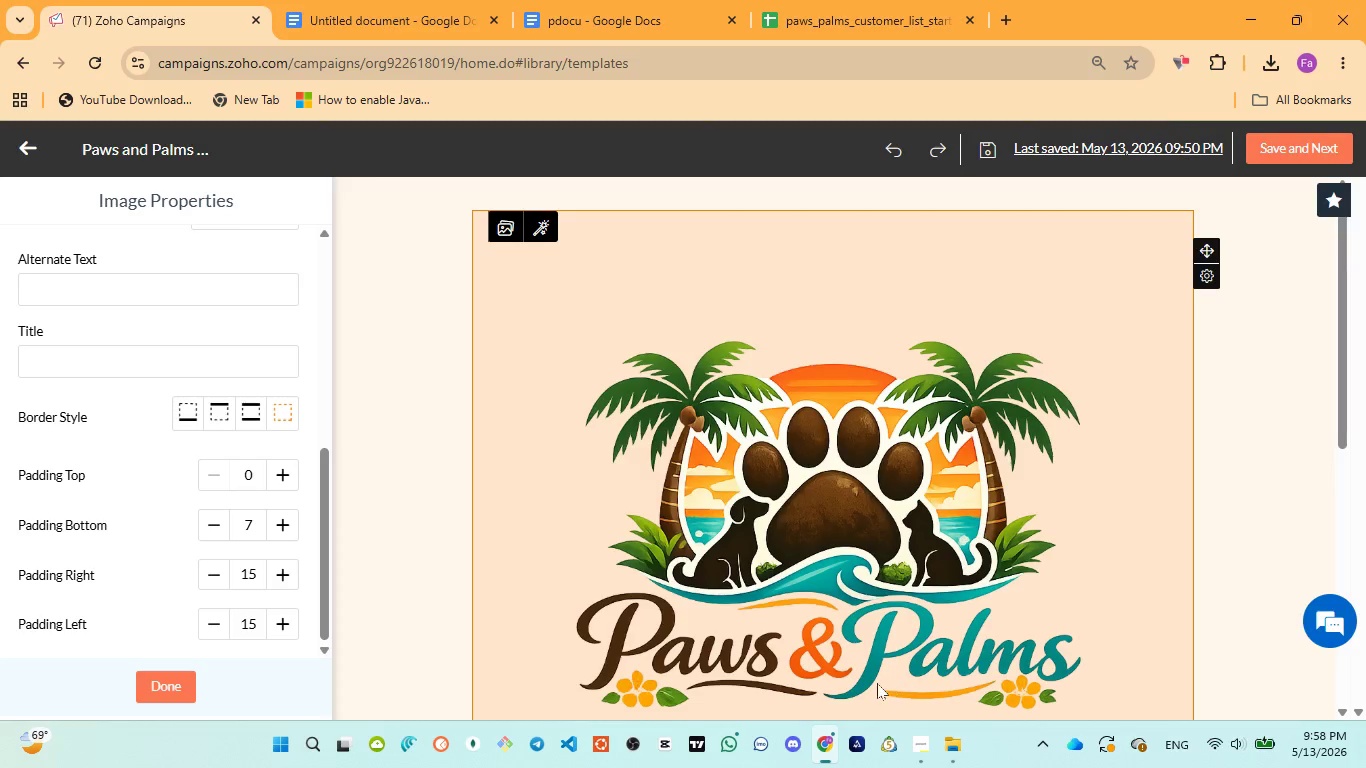 
wait(5.44)
 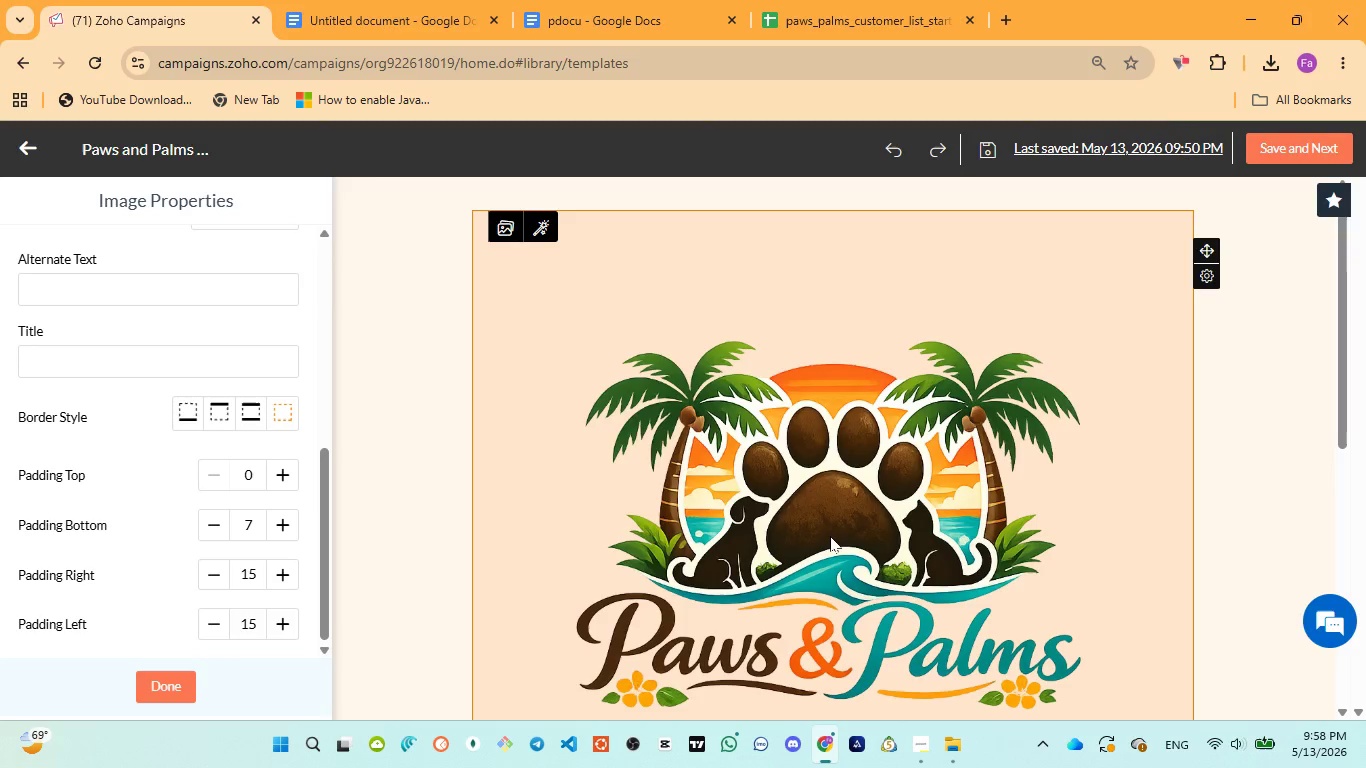 
left_click([910, 630])